 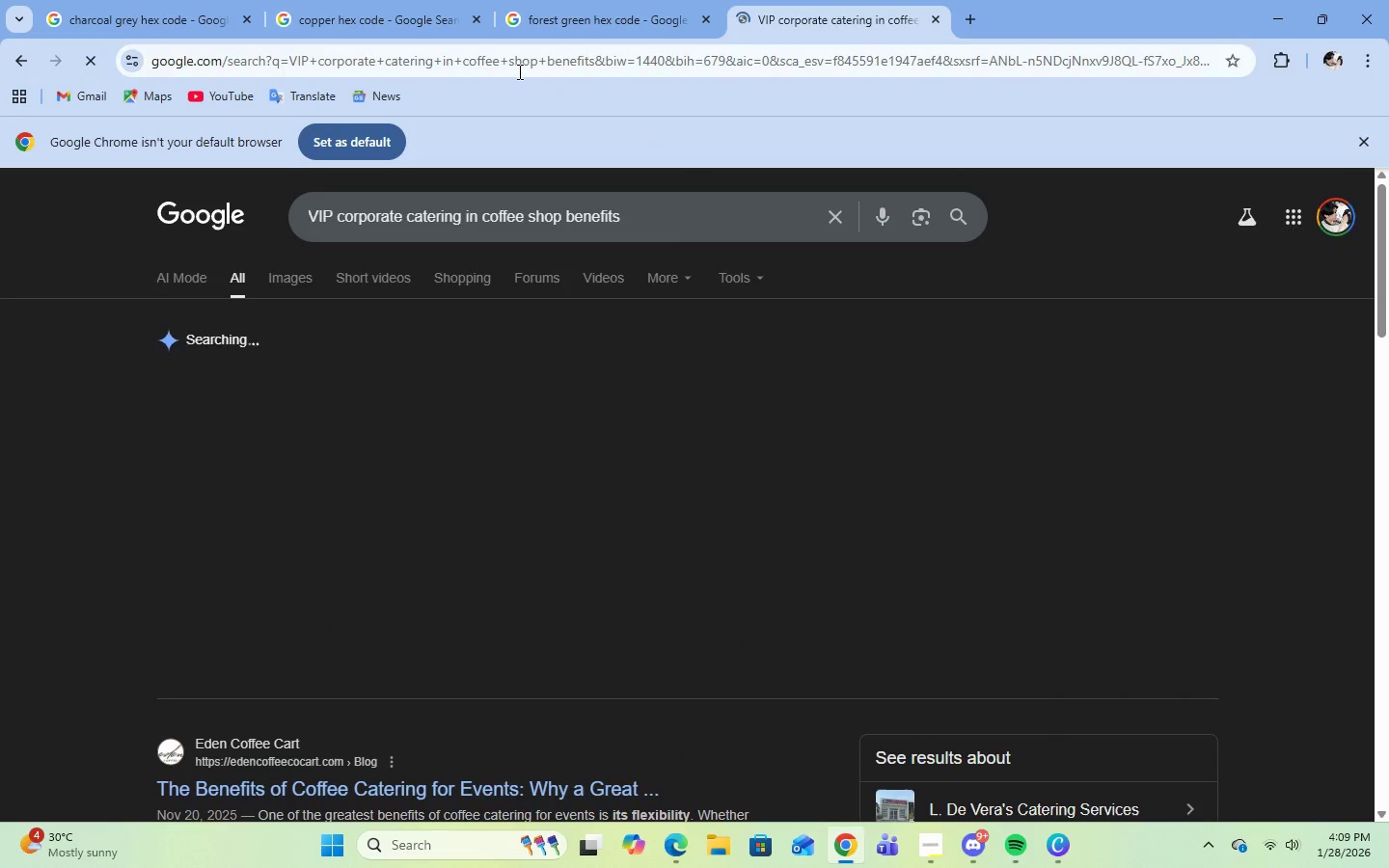 
left_click([448, 646])
 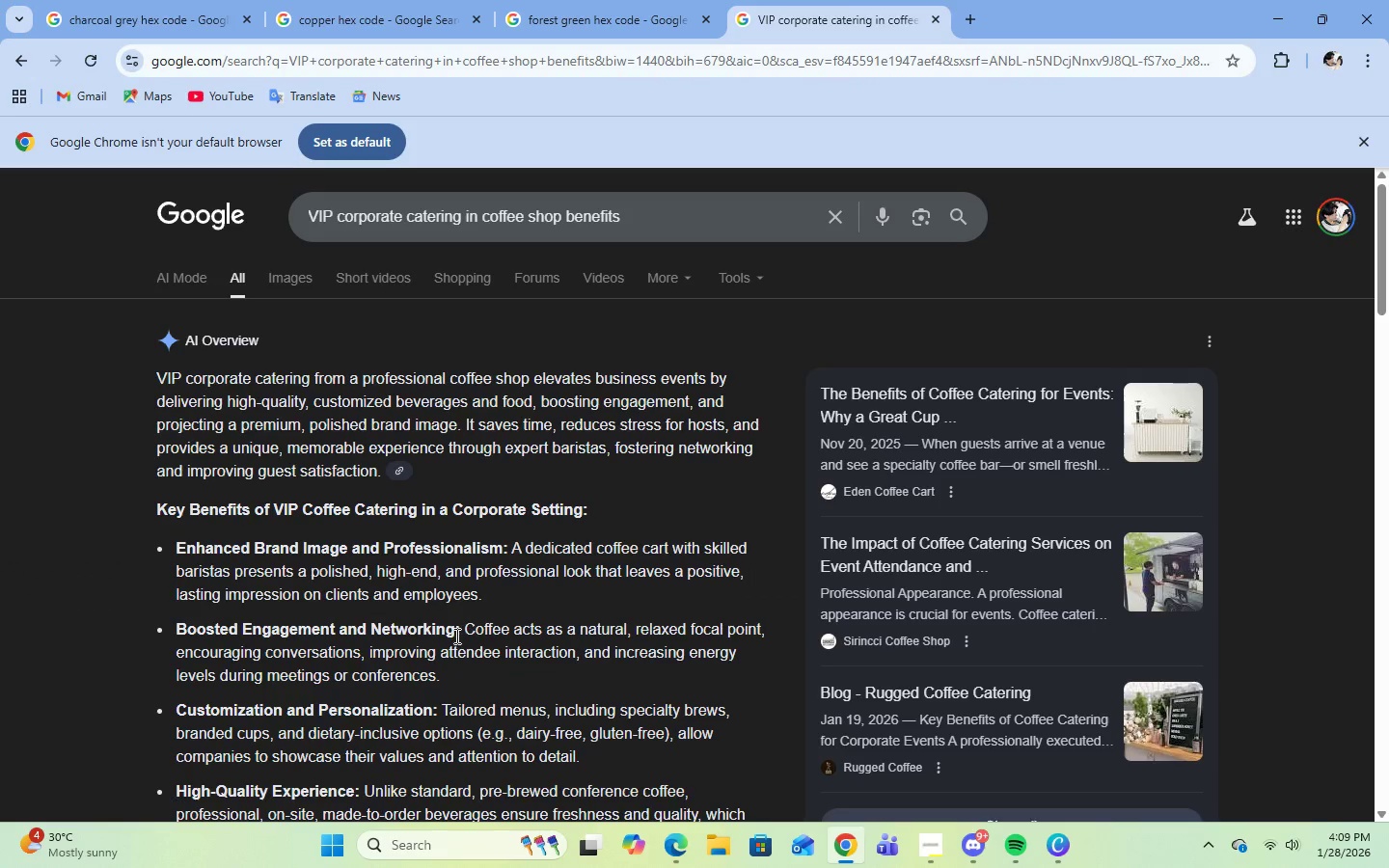 
scroll: coordinate [455, 636], scroll_direction: down, amount: 2.0
 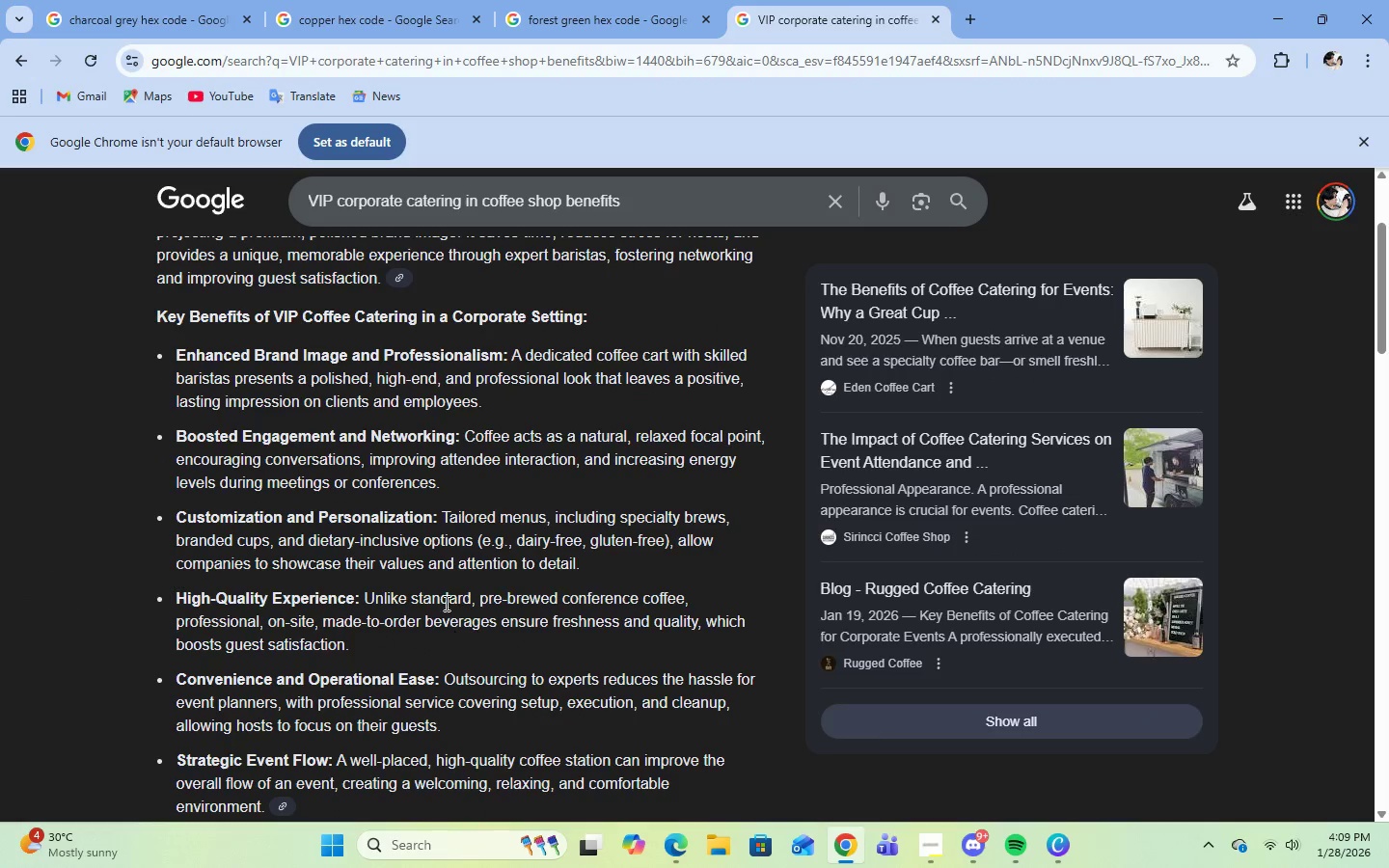 
scroll: coordinate [444, 585], scroll_direction: up, amount: 1.0
 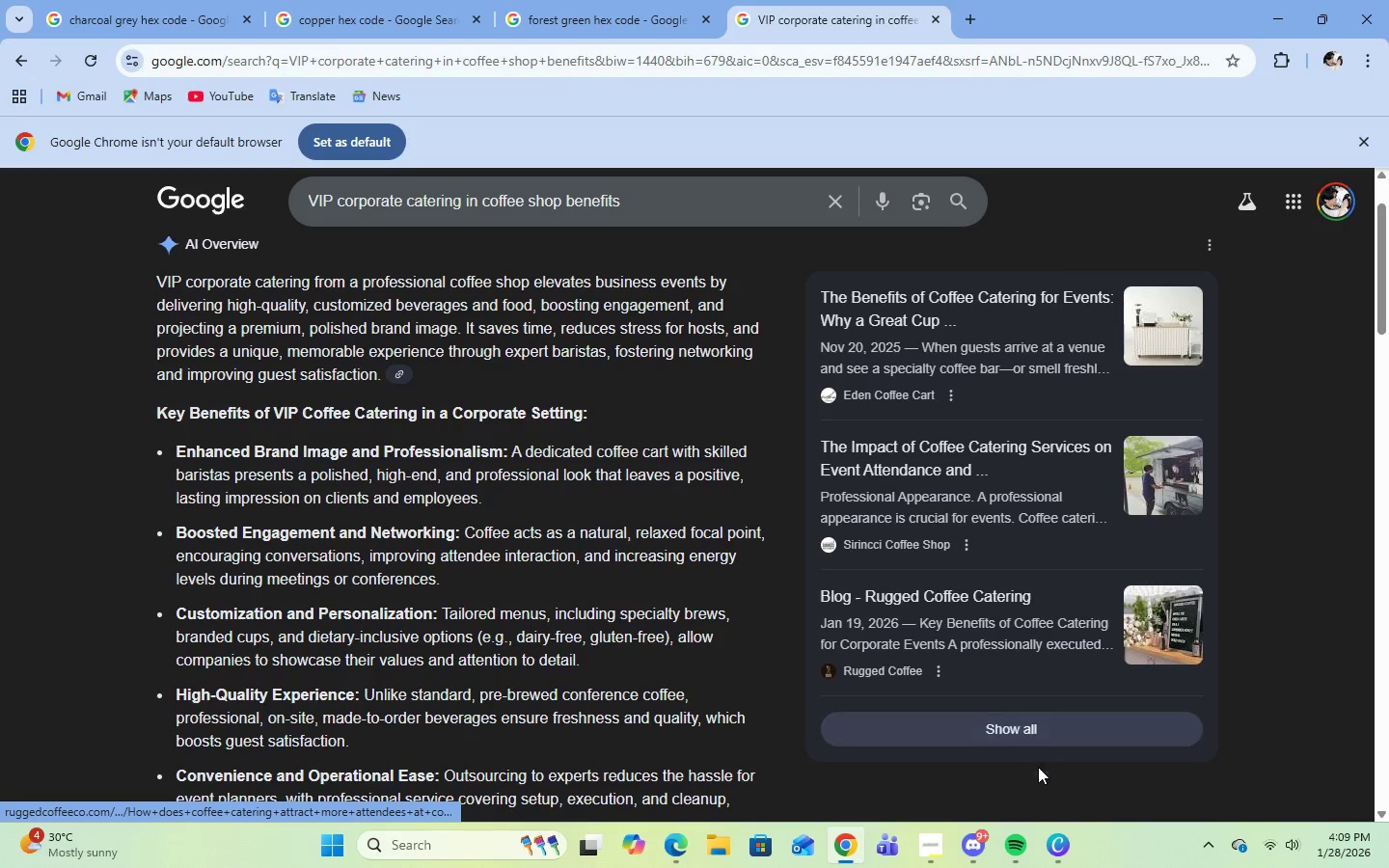 
left_click([1054, 840])
 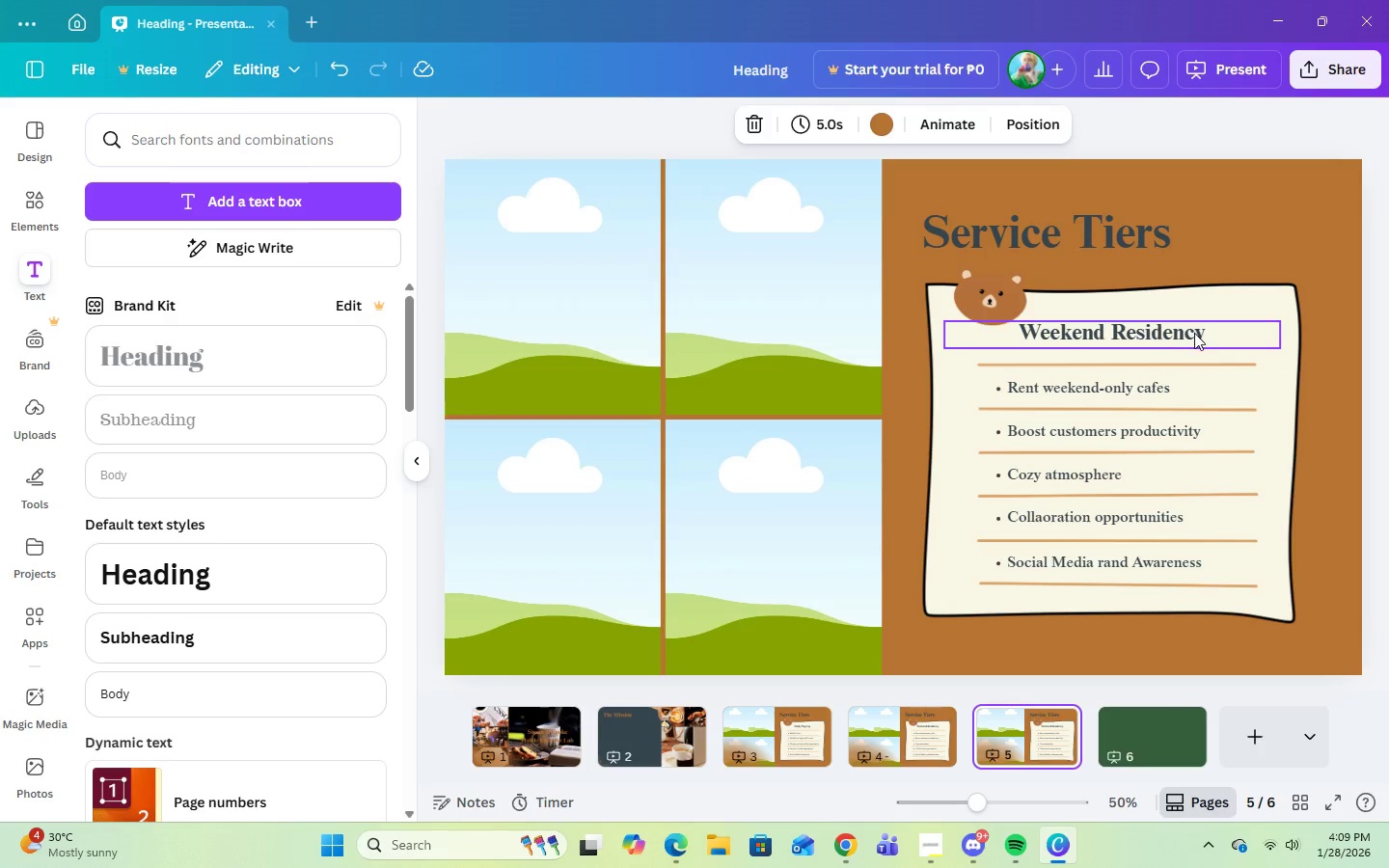 
double_click([1194, 333])
 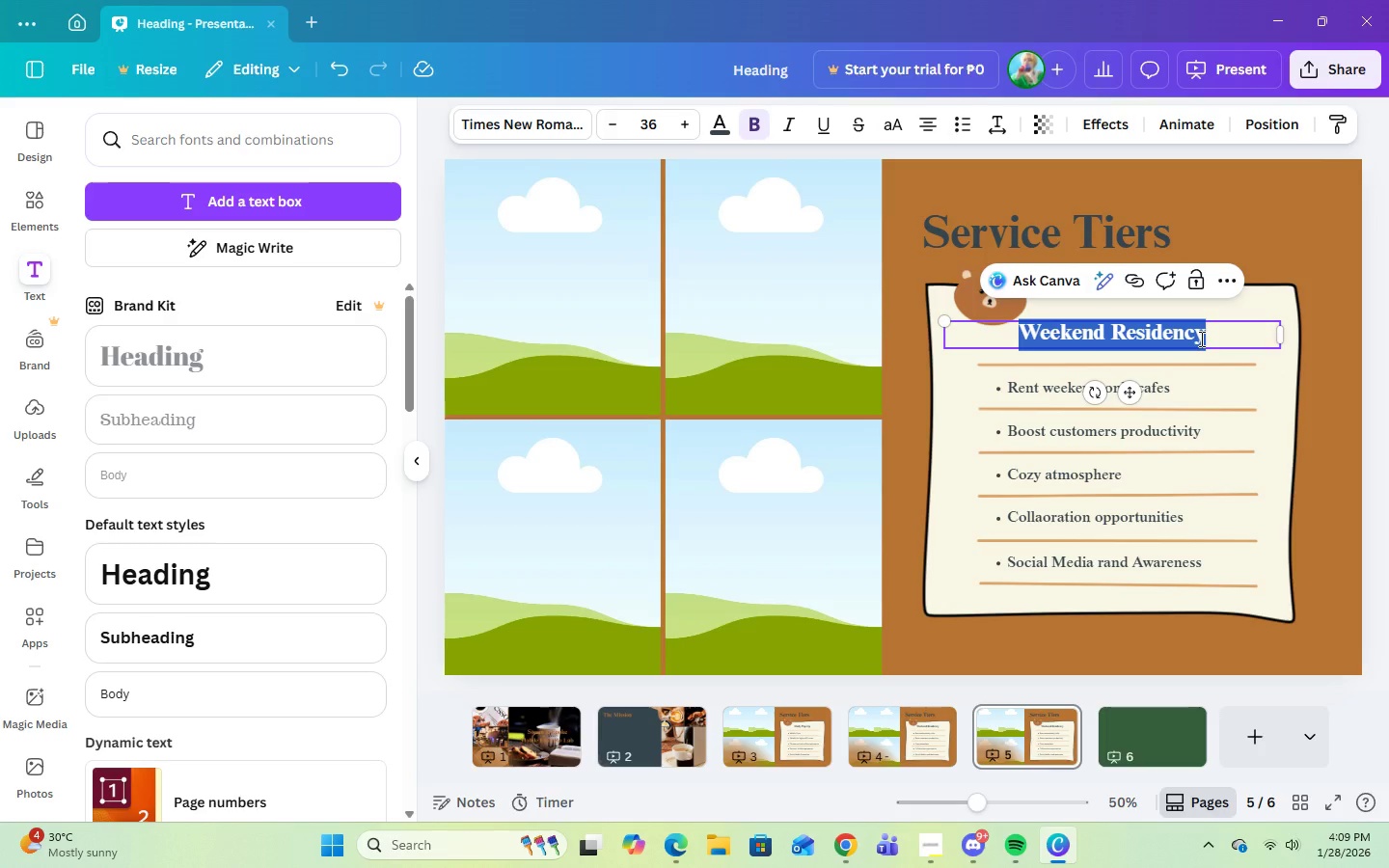 
type(VIP Corporate Catering)
 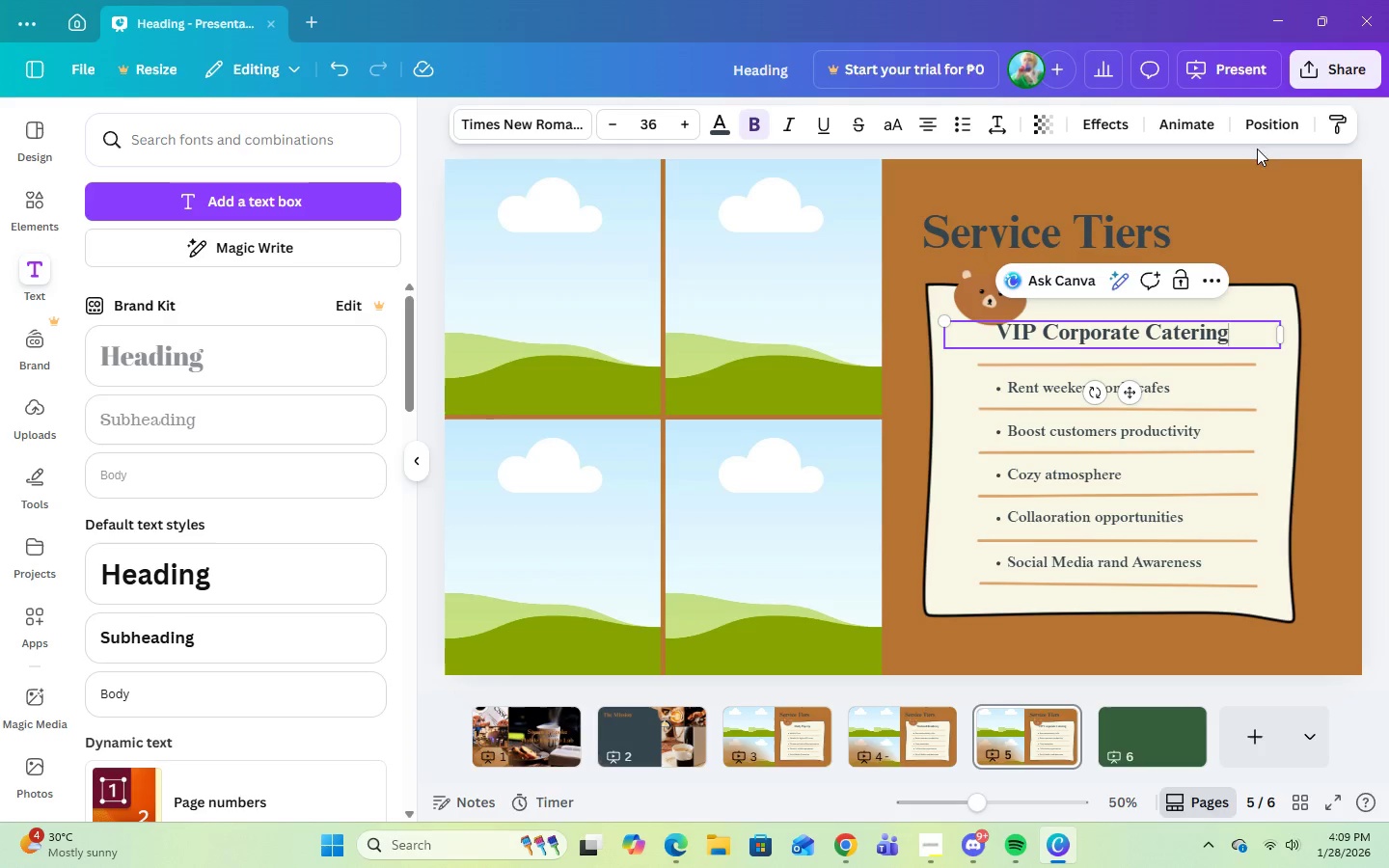 
left_click([1260, 190])
 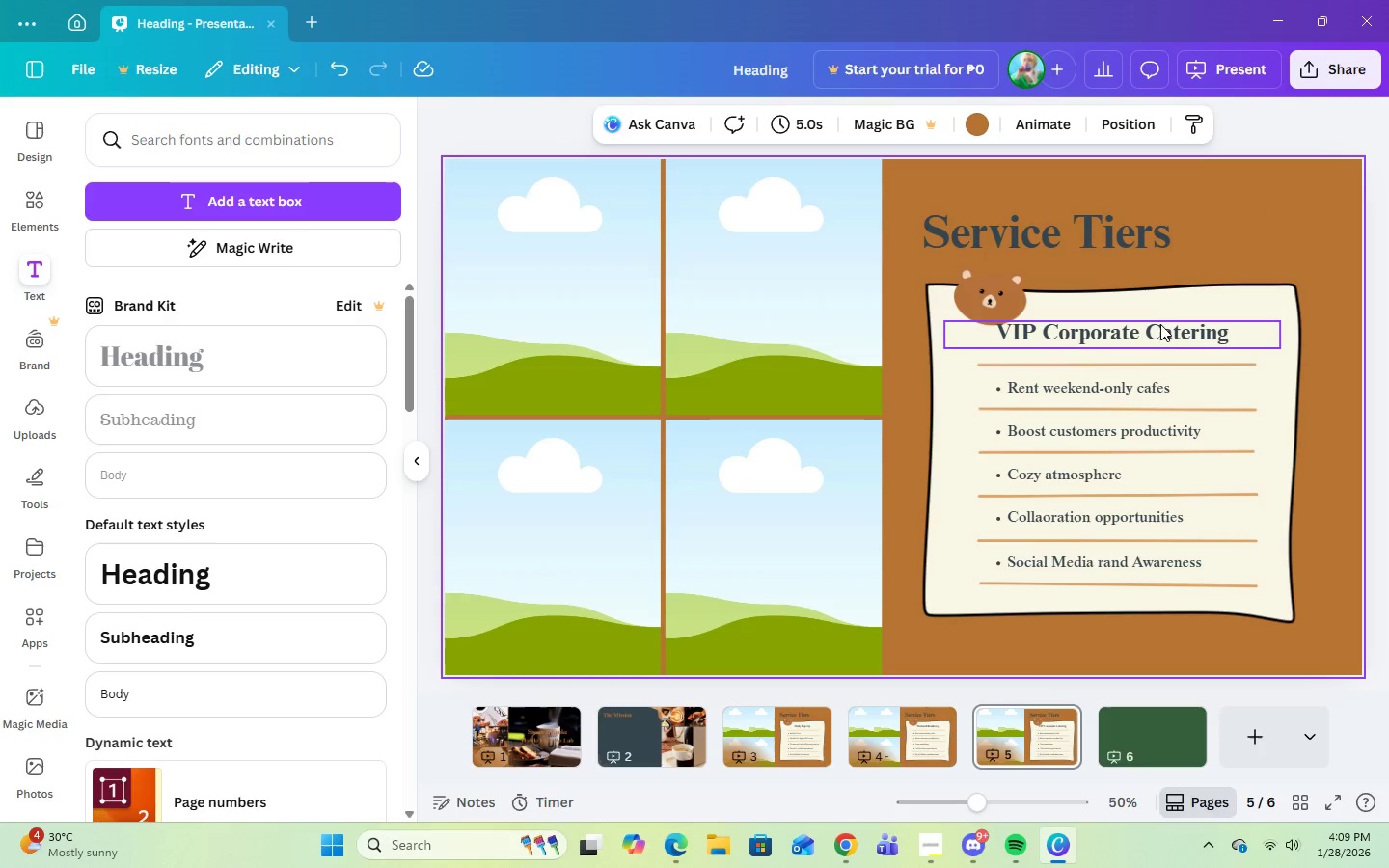 
left_click([1158, 332])
 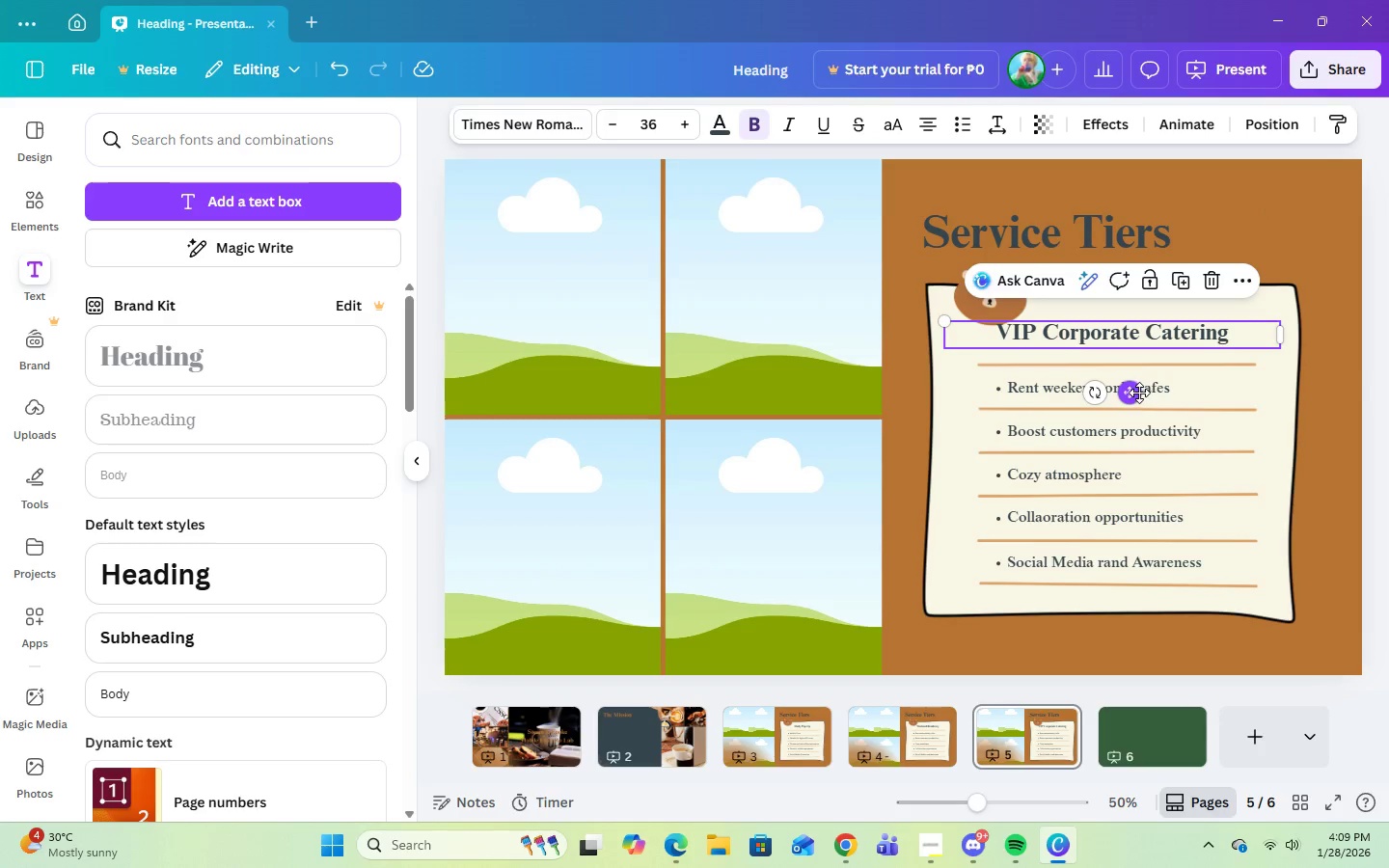 
left_click_drag(start_coordinate=[1139, 393], to_coordinate=[1140, 398])
 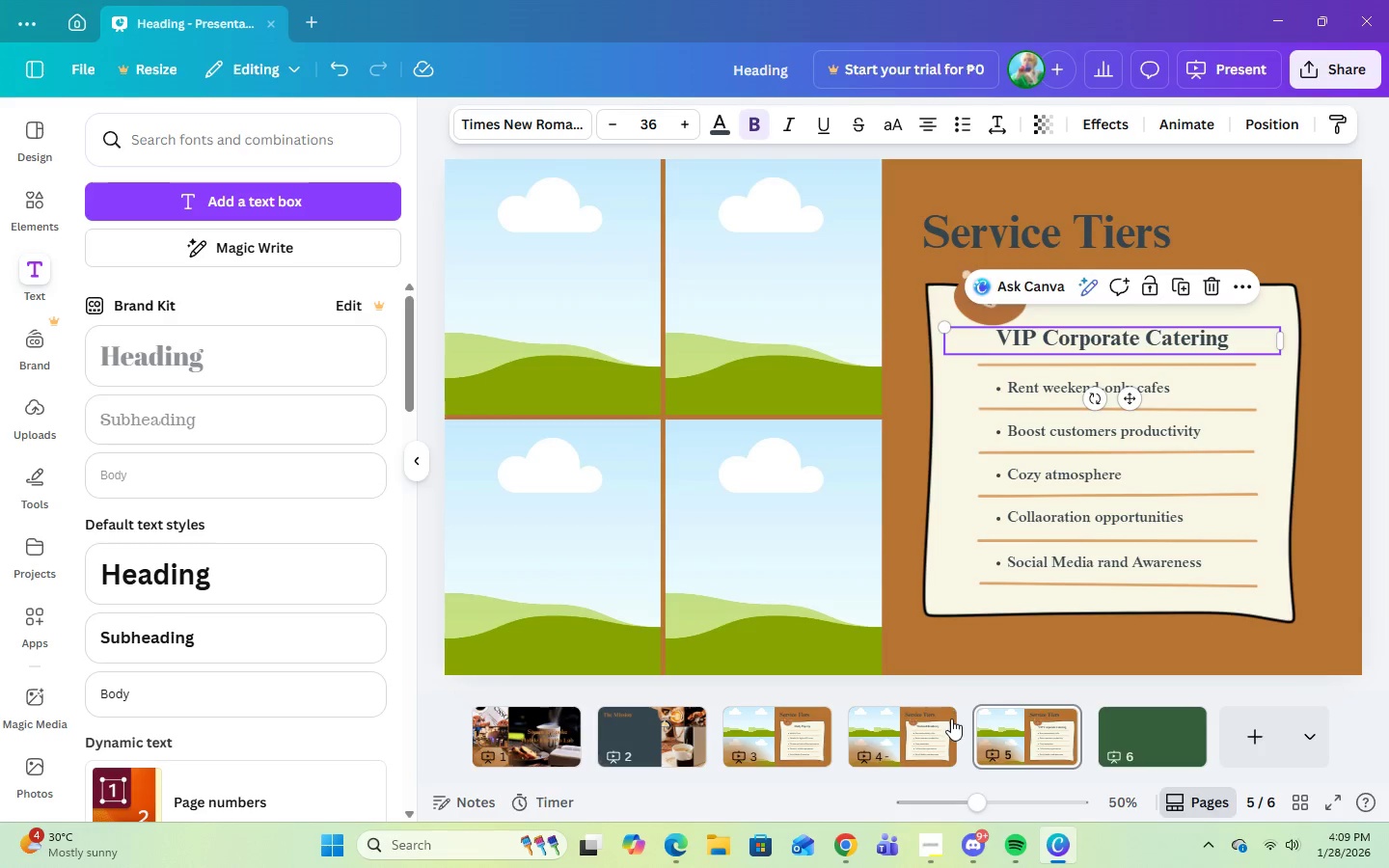 
left_click([947, 733])
 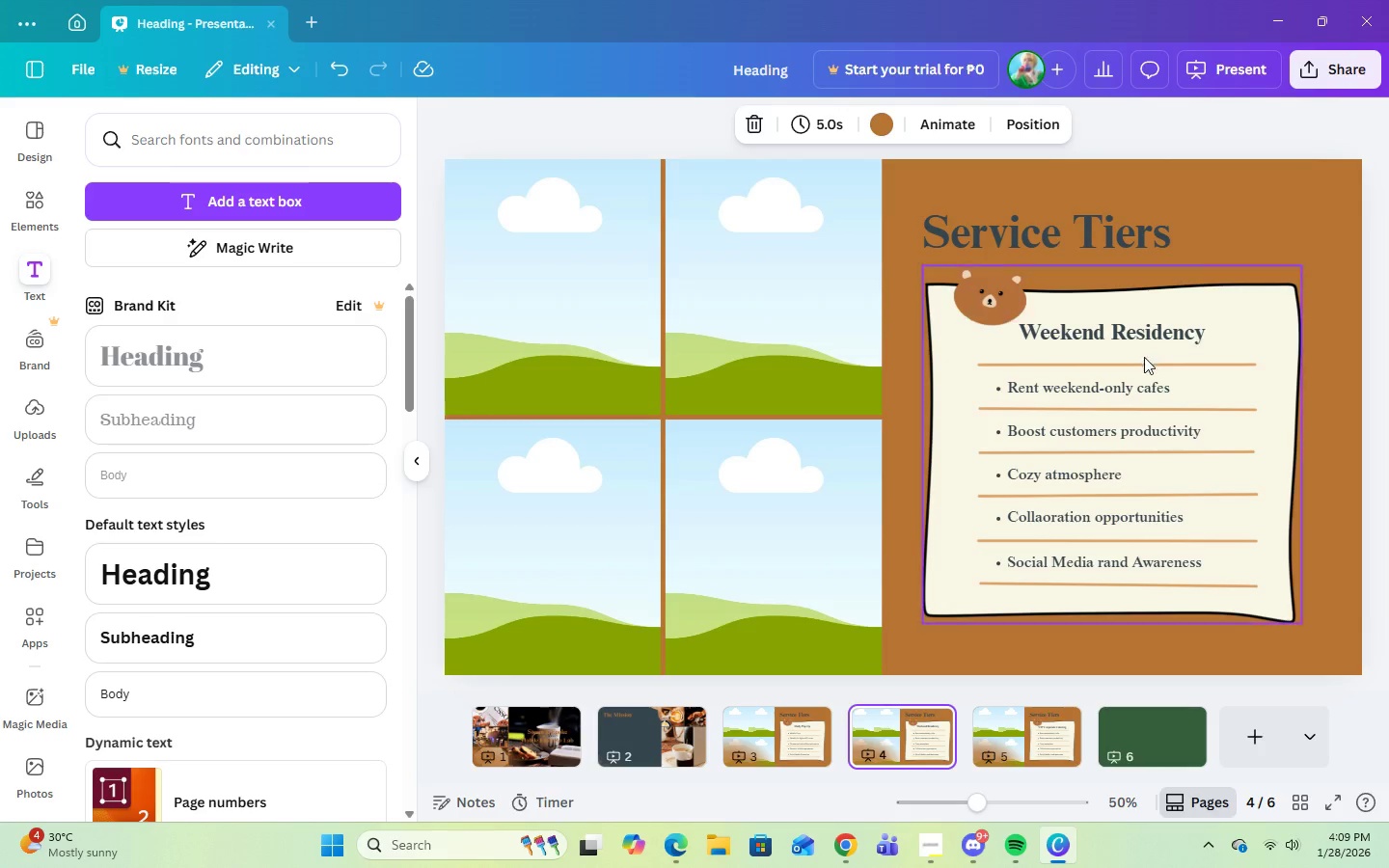 
left_click([1132, 339])
 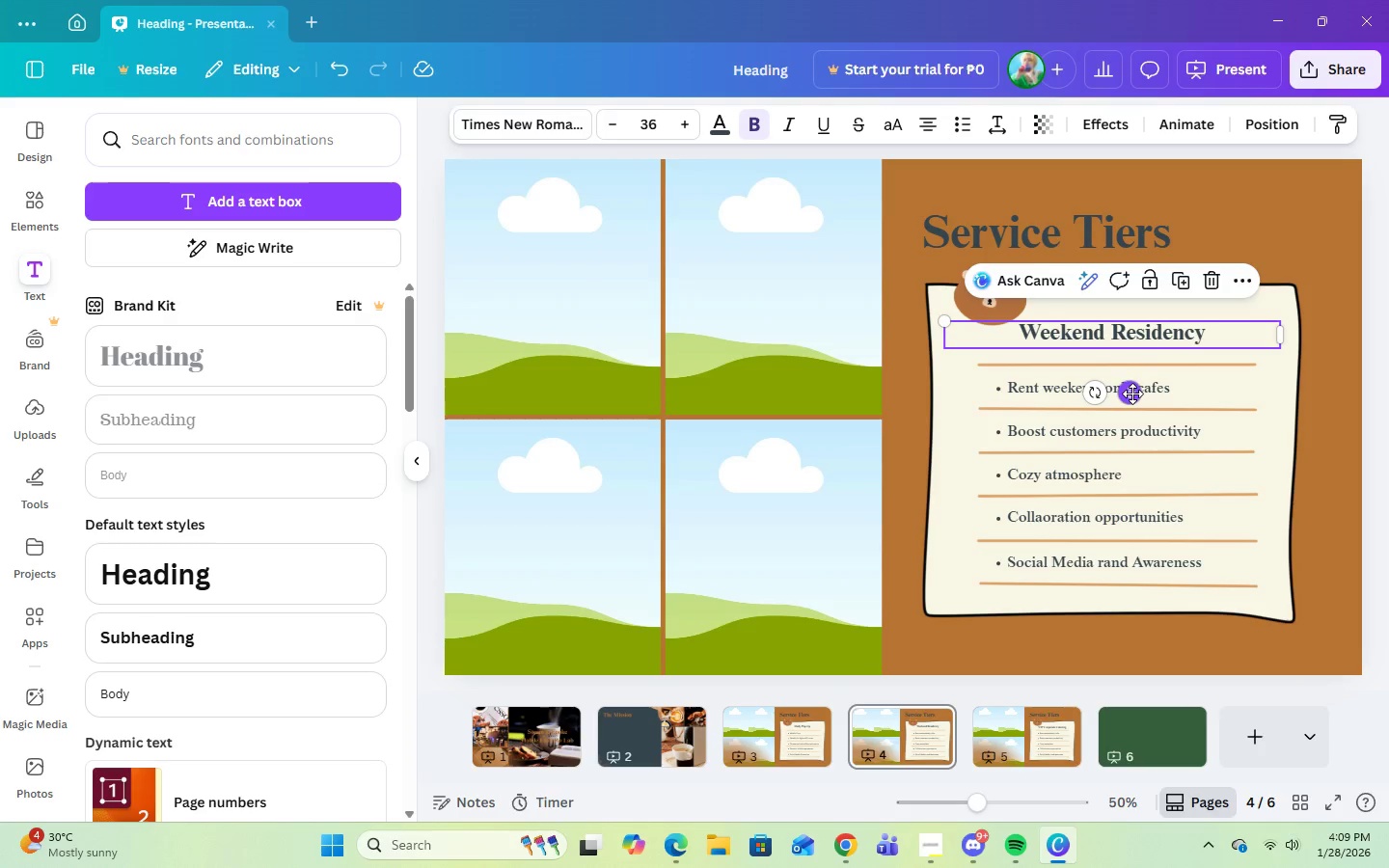 
left_click_drag(start_coordinate=[1132, 393], to_coordinate=[1132, 399])
 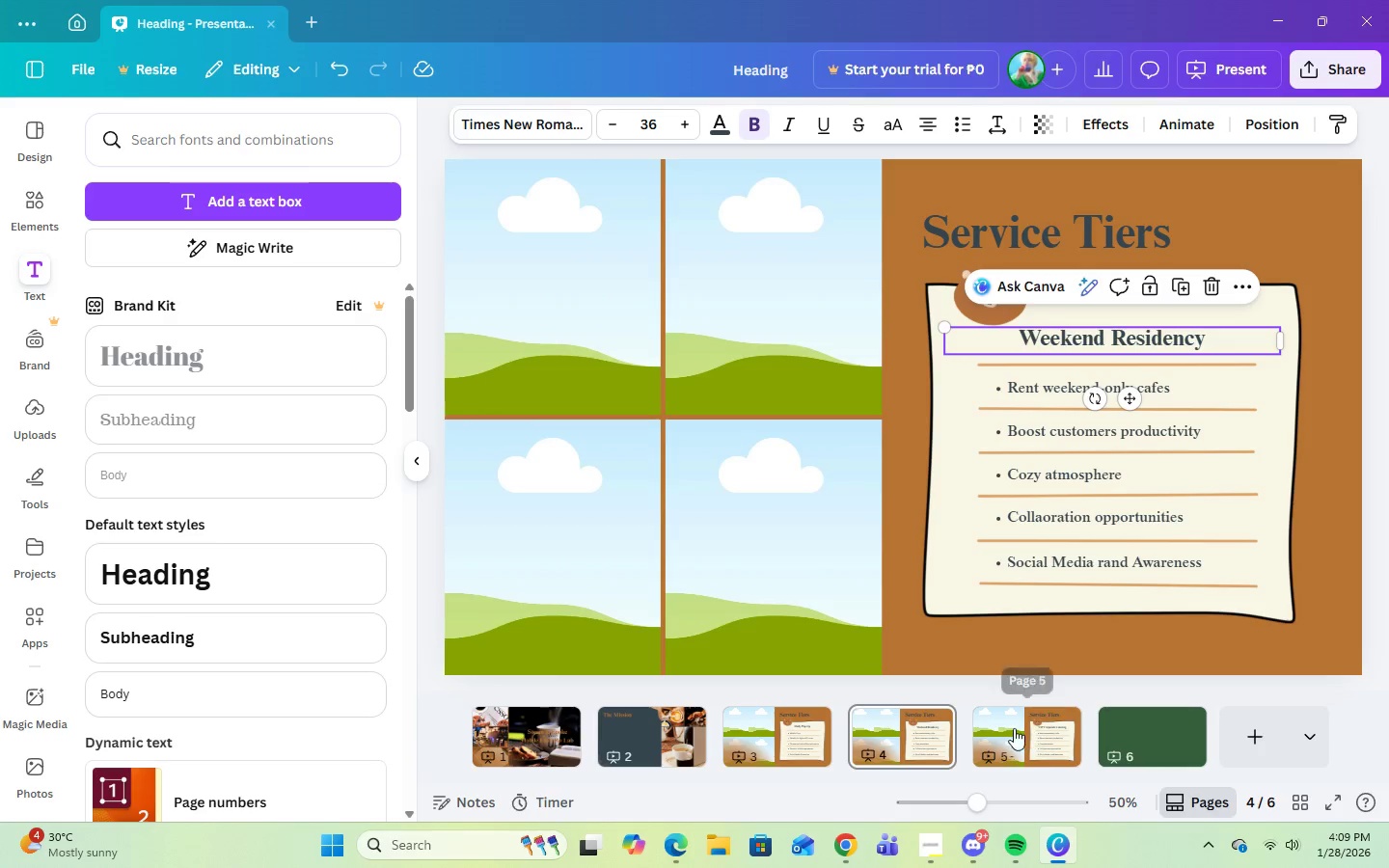 
left_click([1013, 728])
 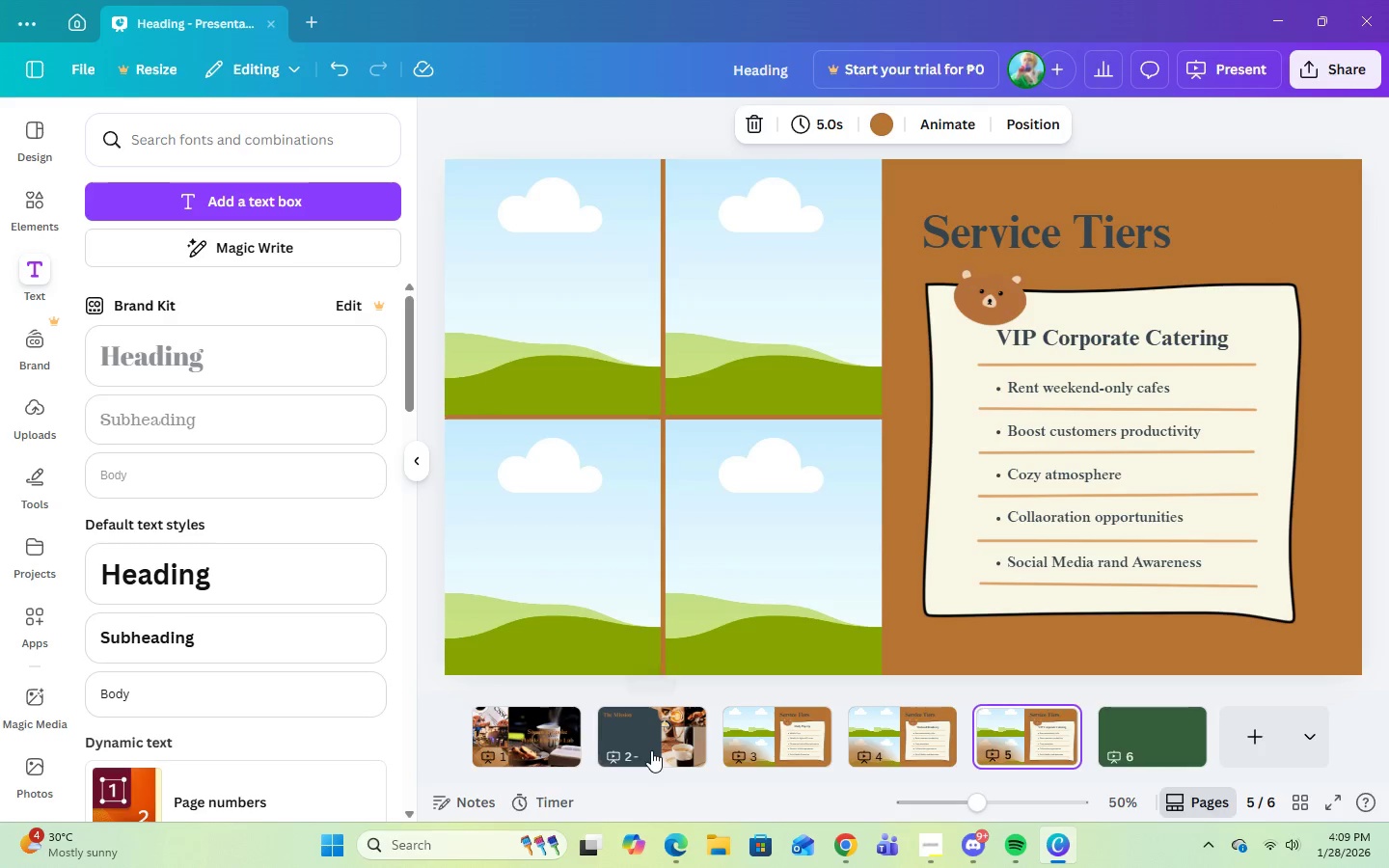 
wait(5.8)
 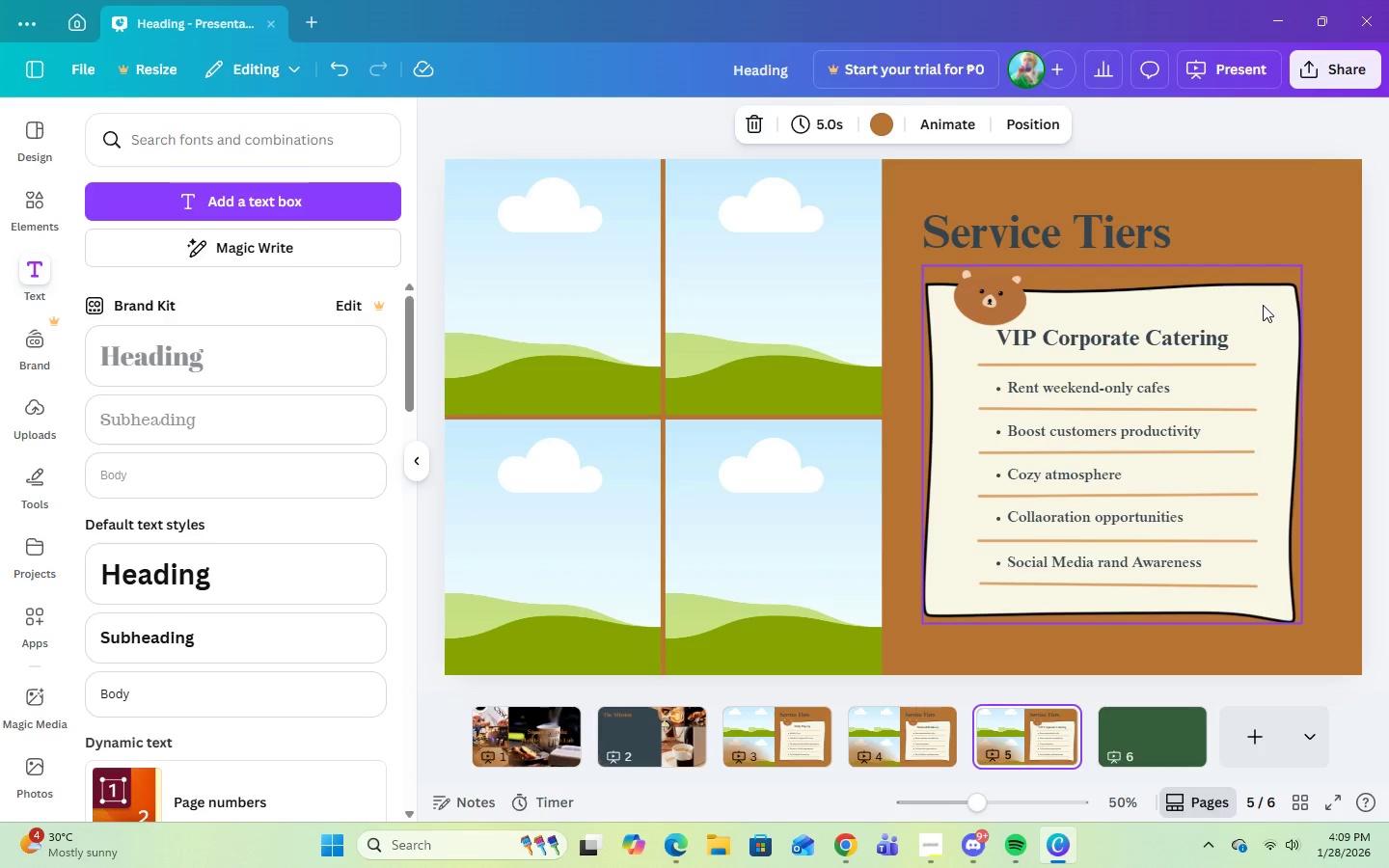 
left_click([924, 842])